 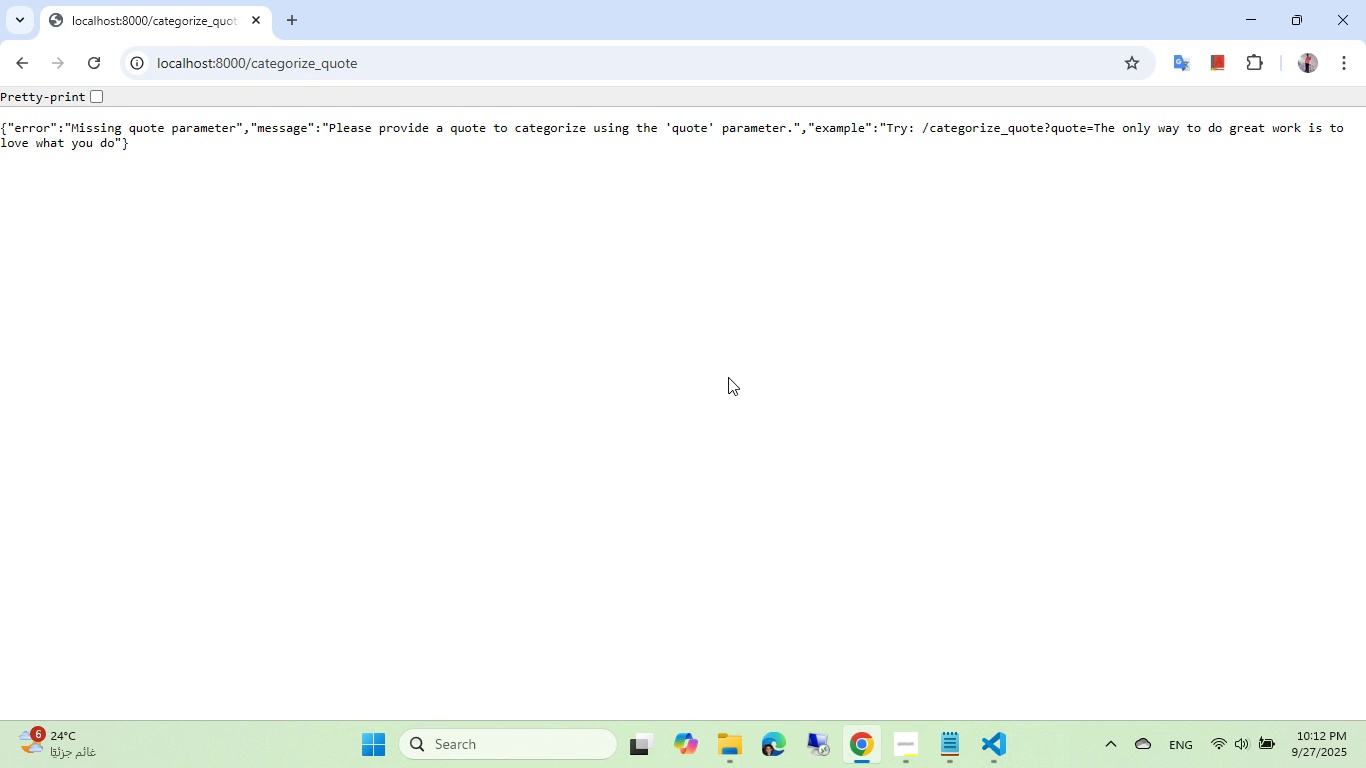 
double_click([399, 67])
 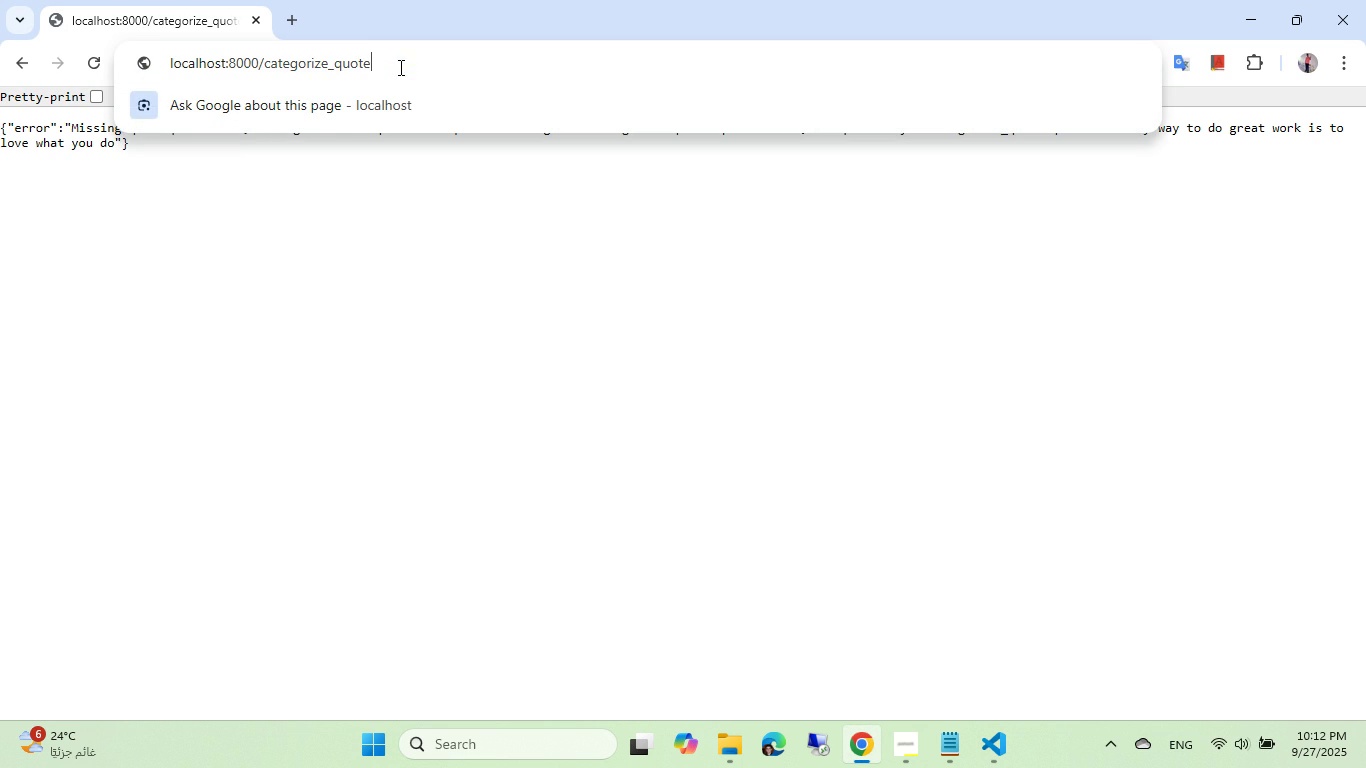 
key(ArrowRight)
 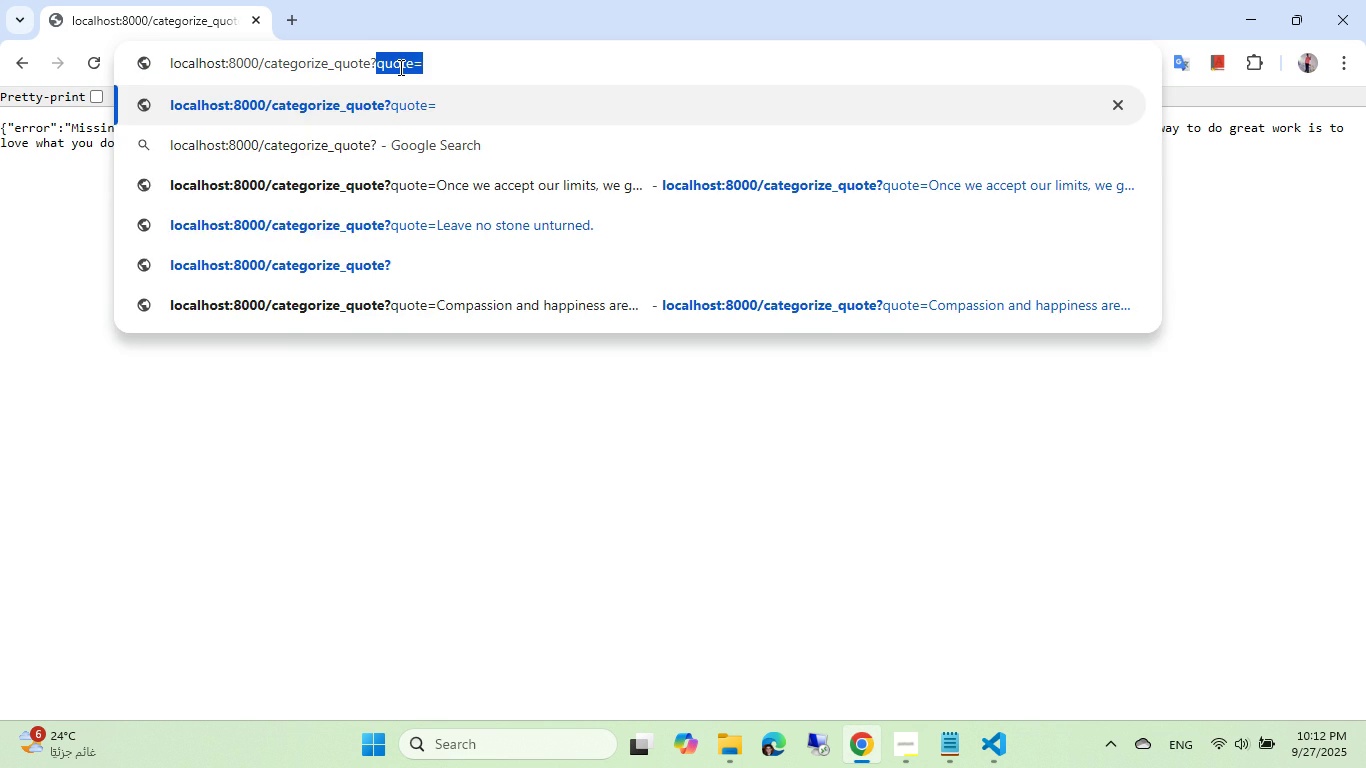 
key(Shift+ShiftRight)
 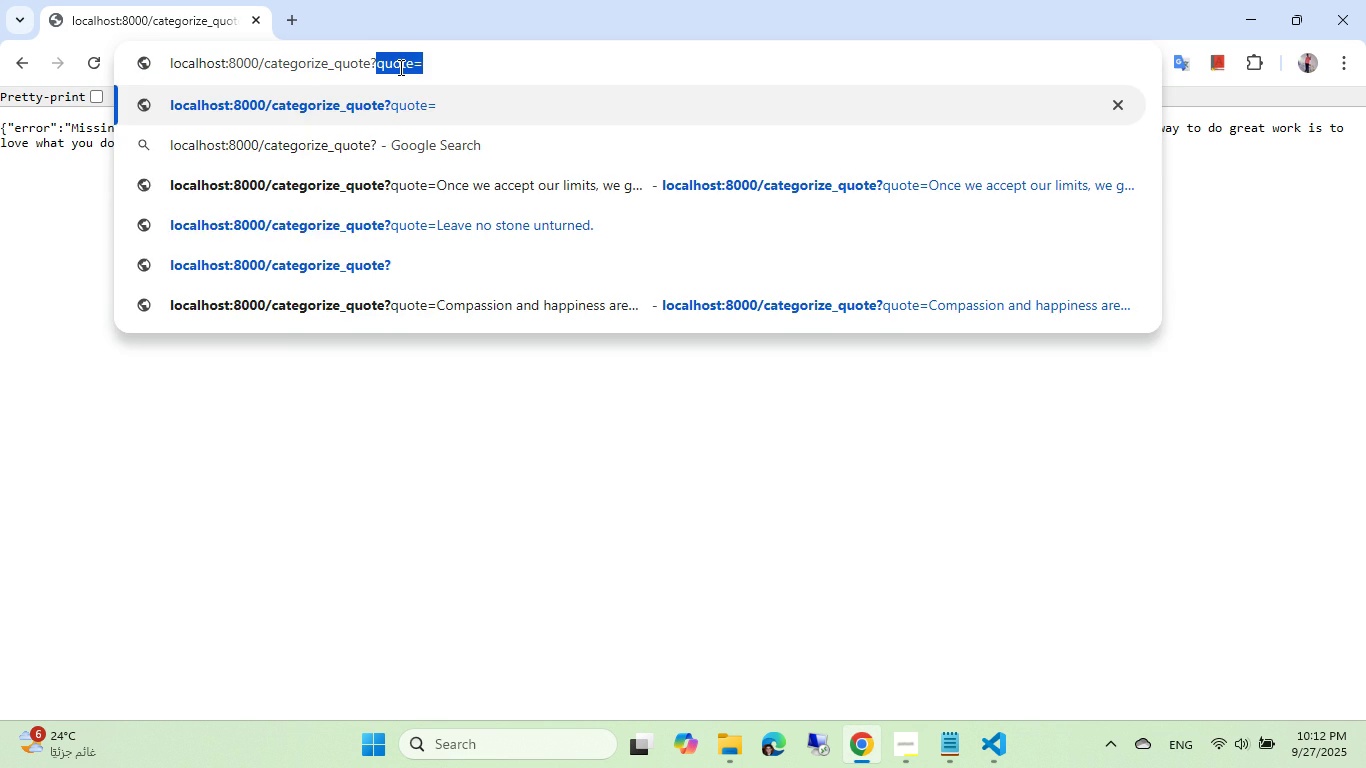 
key(Shift+Slash)
 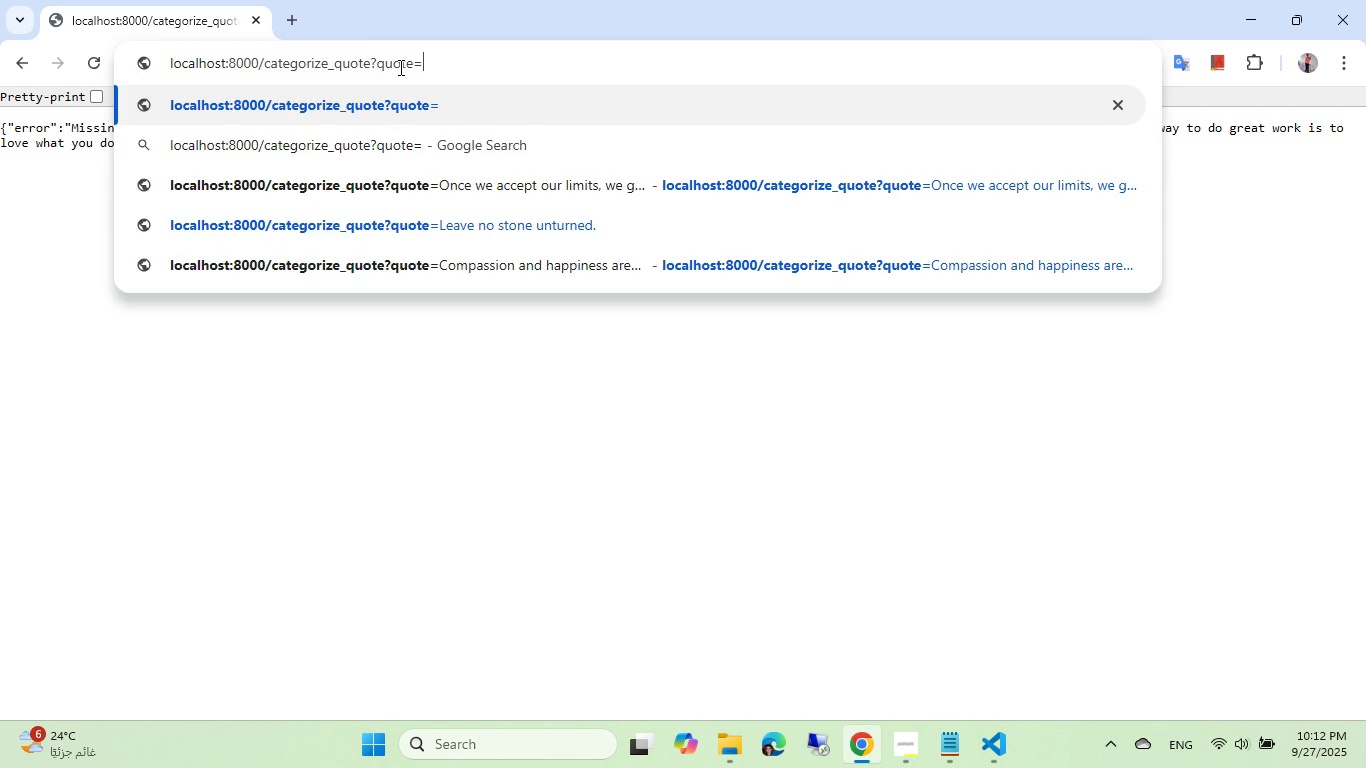 
key(ArrowRight)
 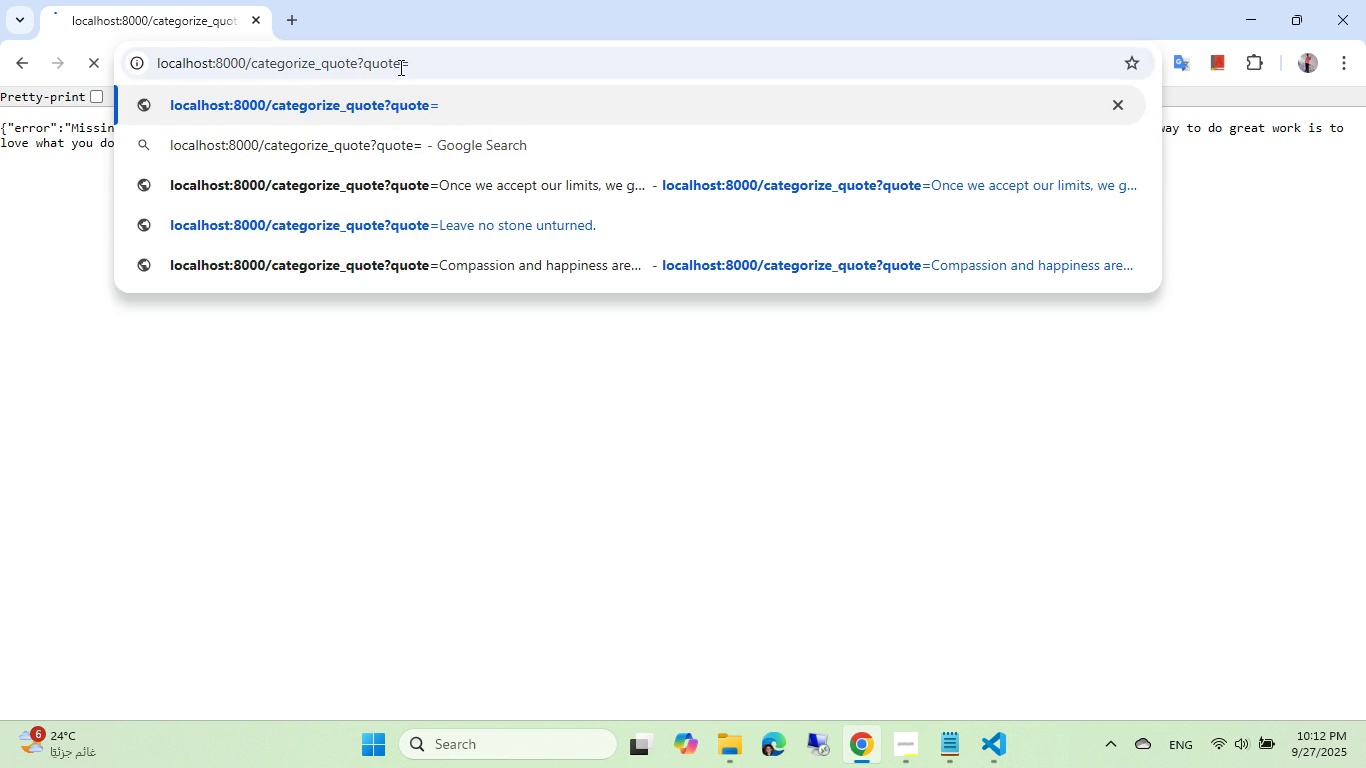 
key(Enter)
 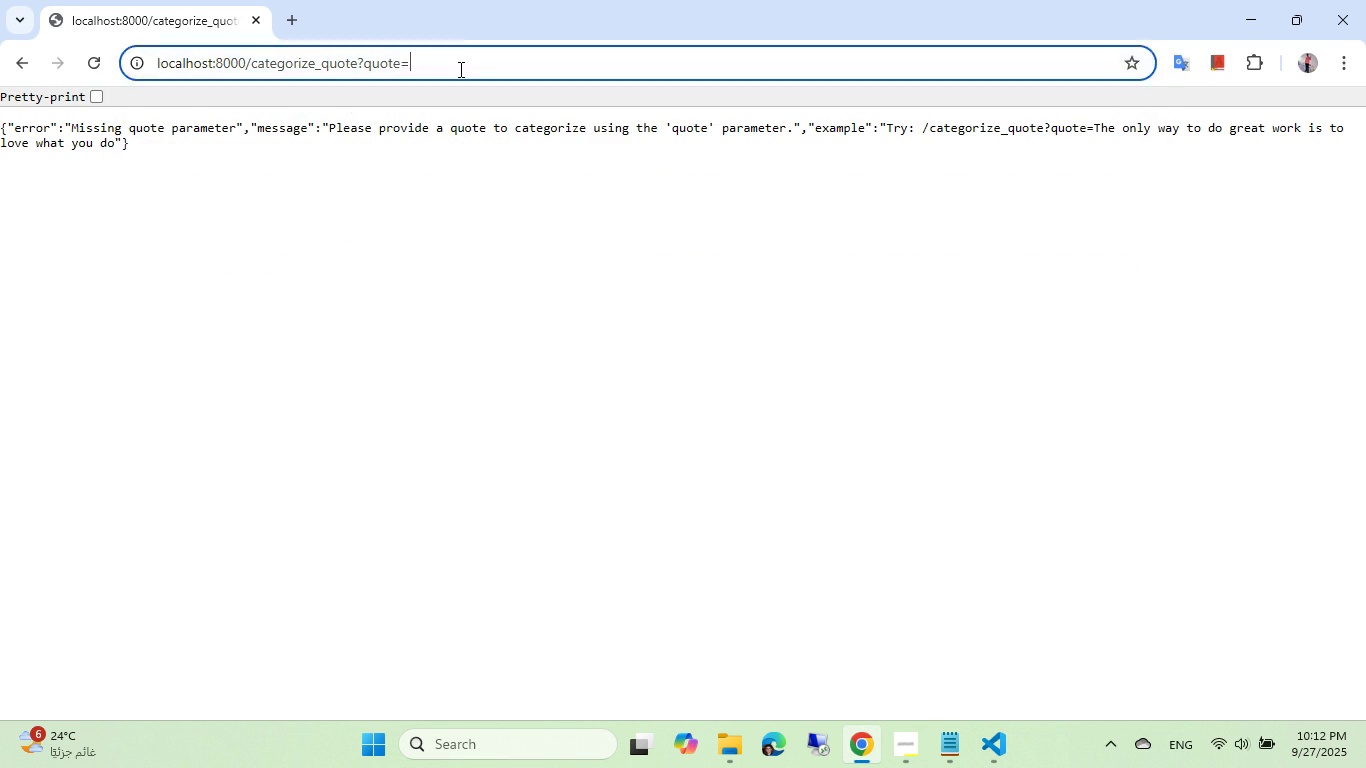 
double_click([492, 71])